 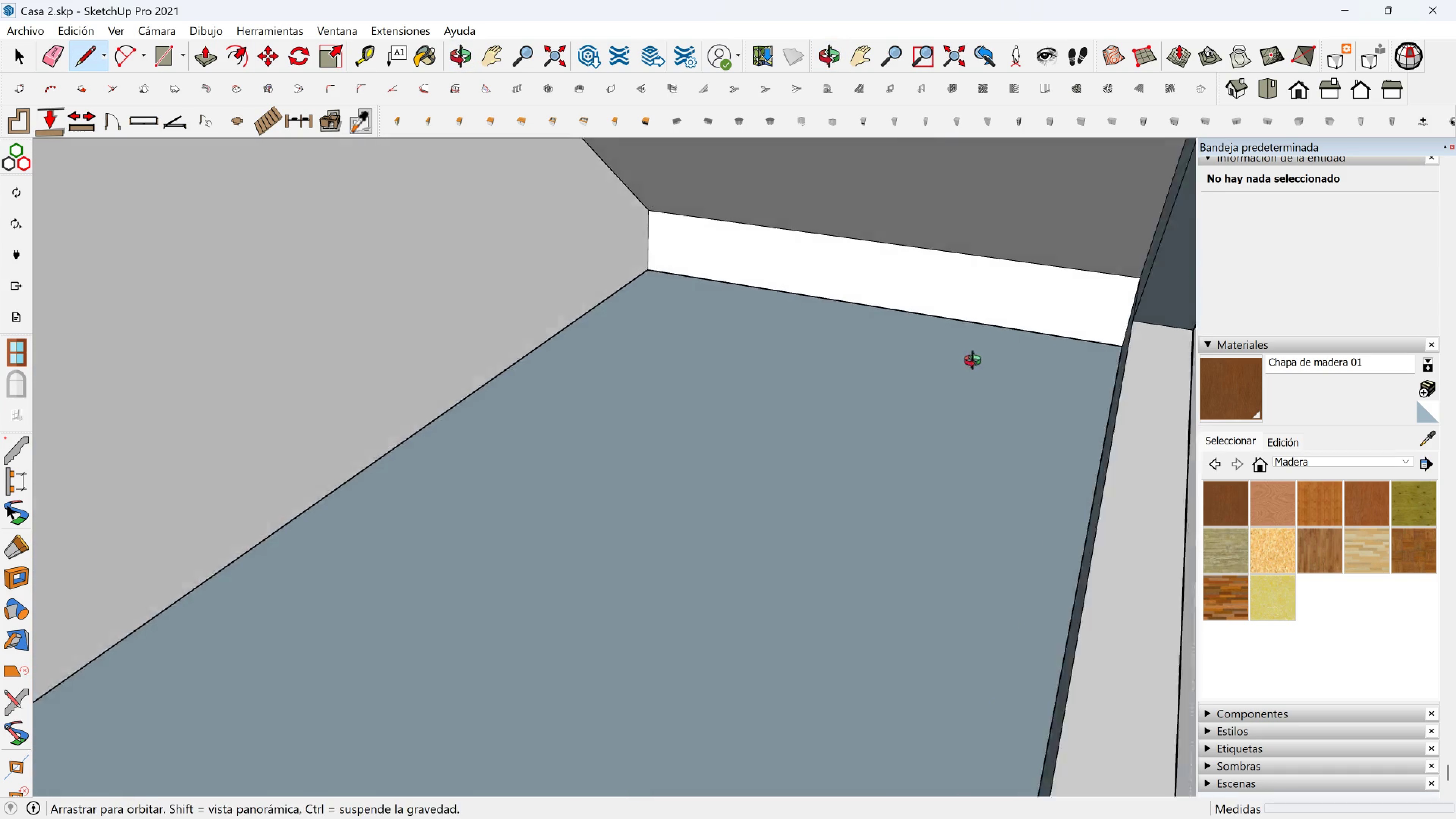 
left_click([1125, 303])
 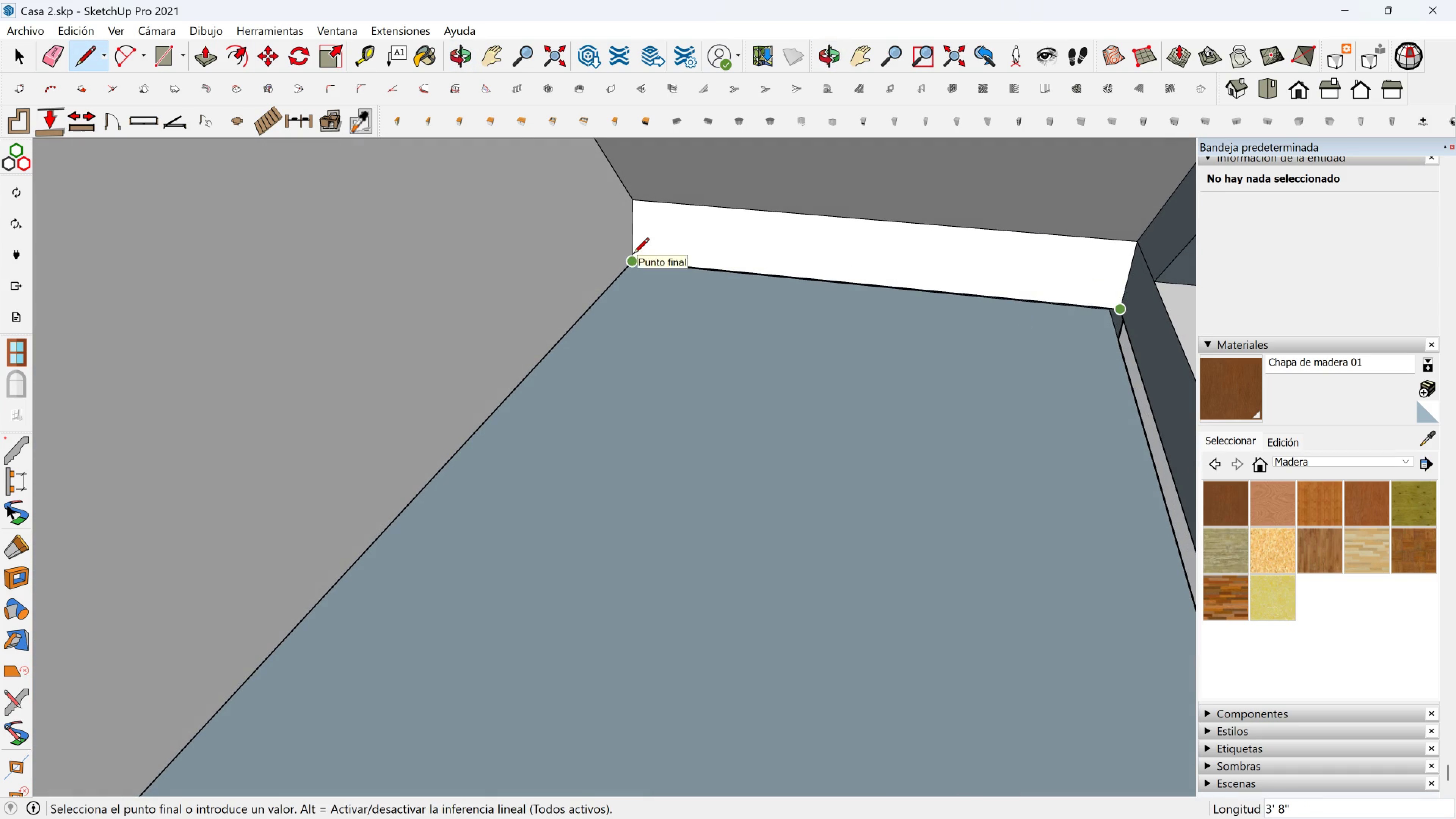 
left_click([633, 255])
 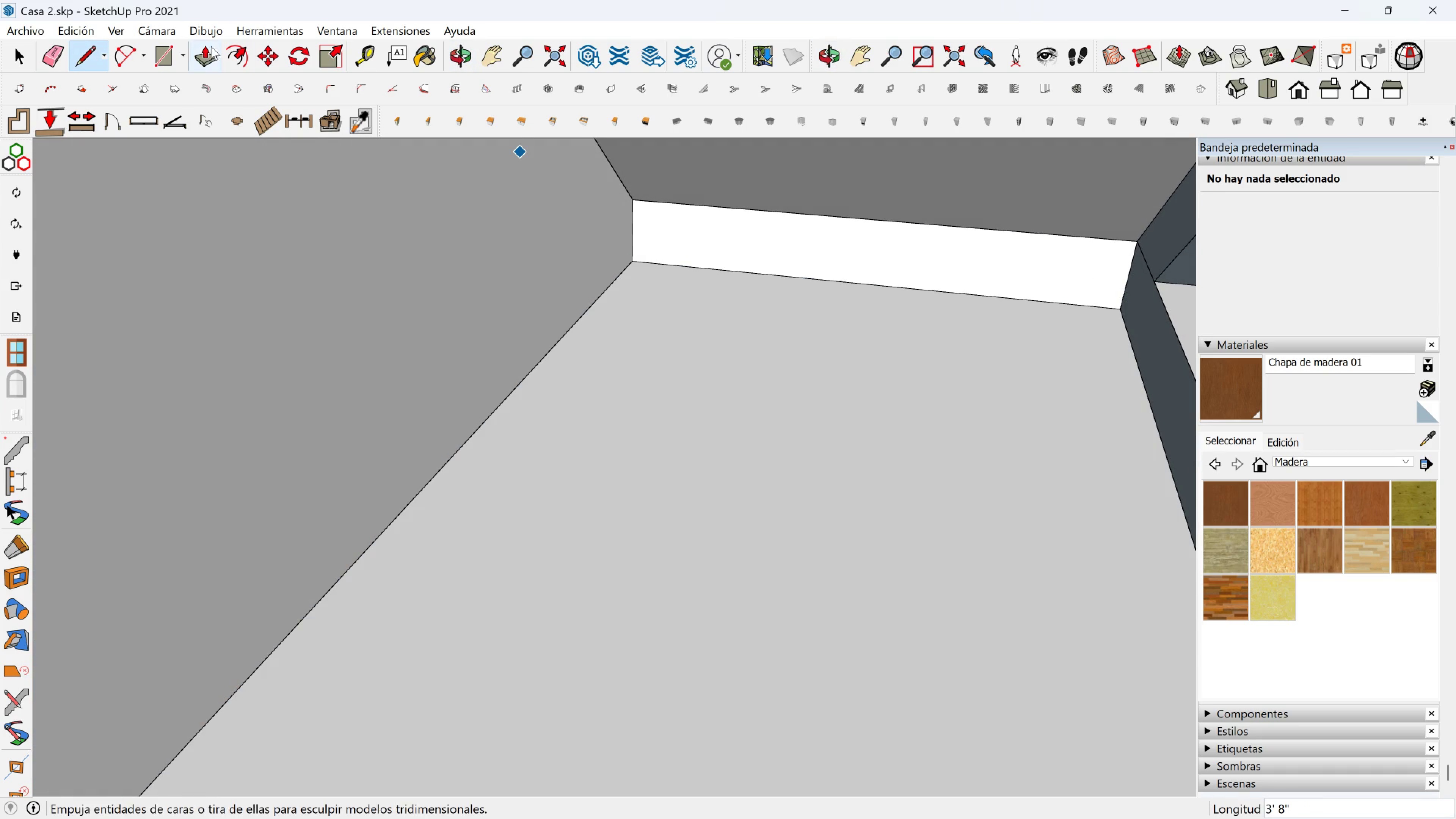 
left_click([211, 55])
 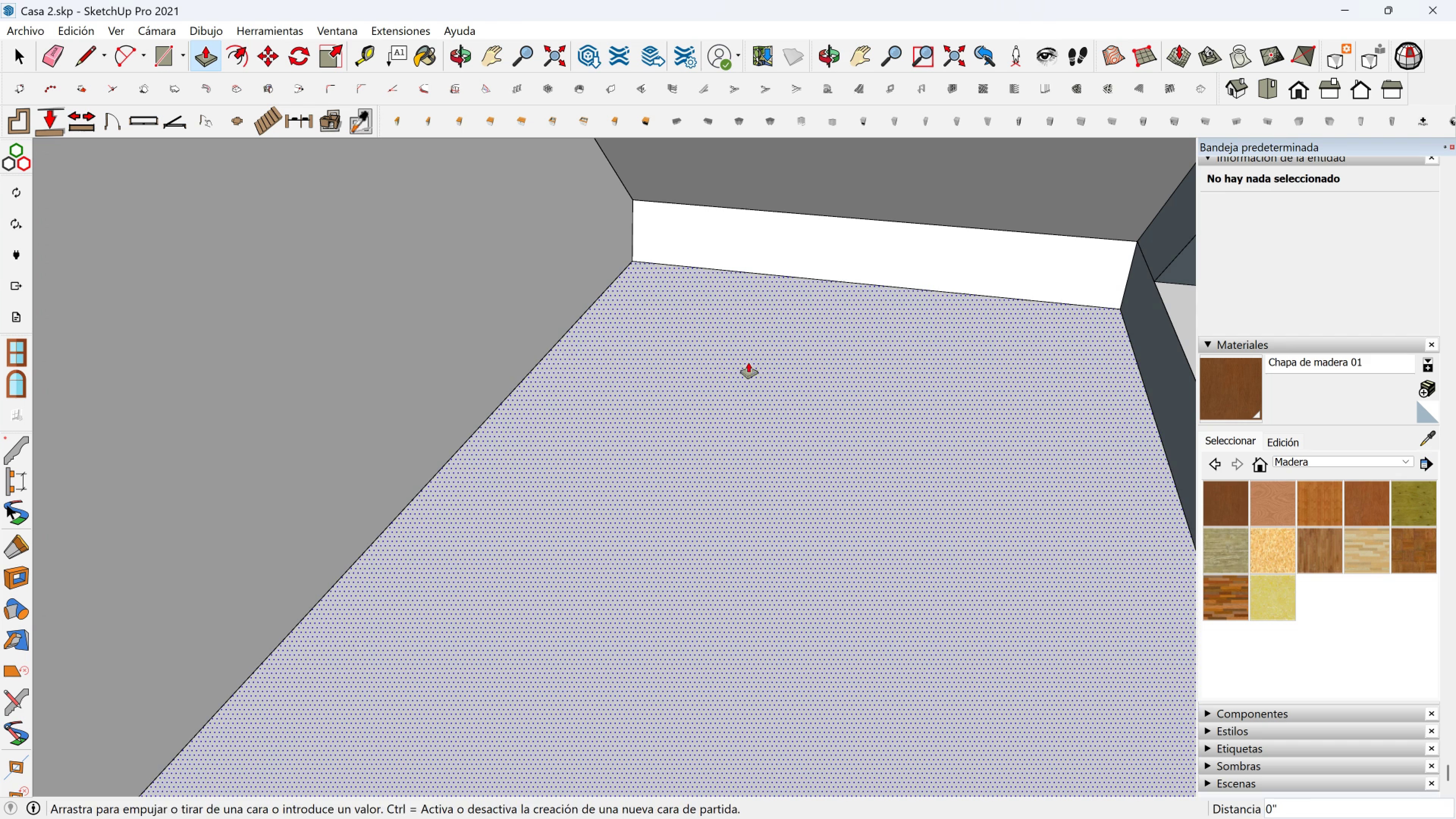 
left_click([748, 362])
 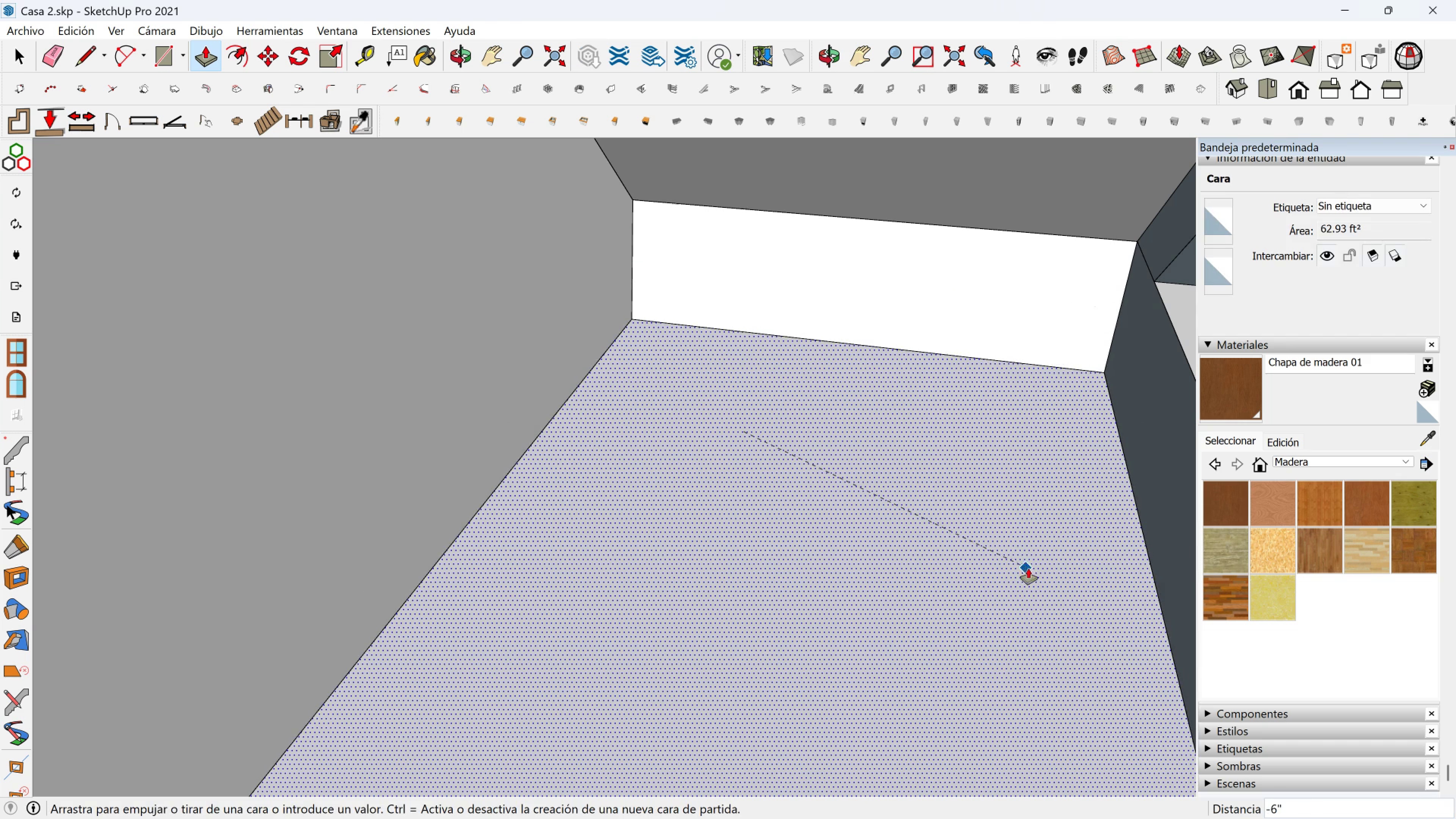 
left_click([1028, 568])
 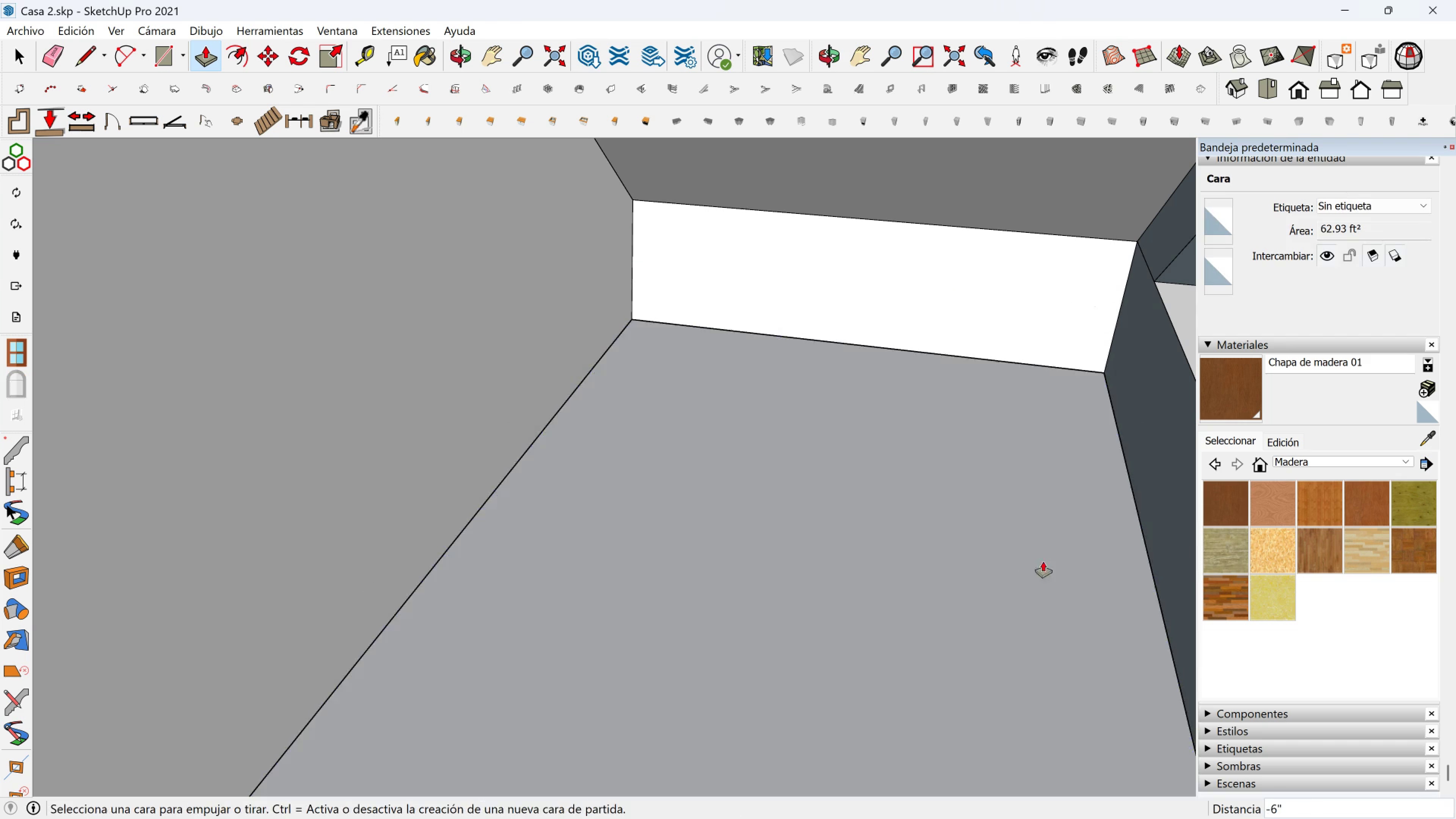 
scroll: coordinate [267, 494], scroll_direction: down, amount: 13.0
 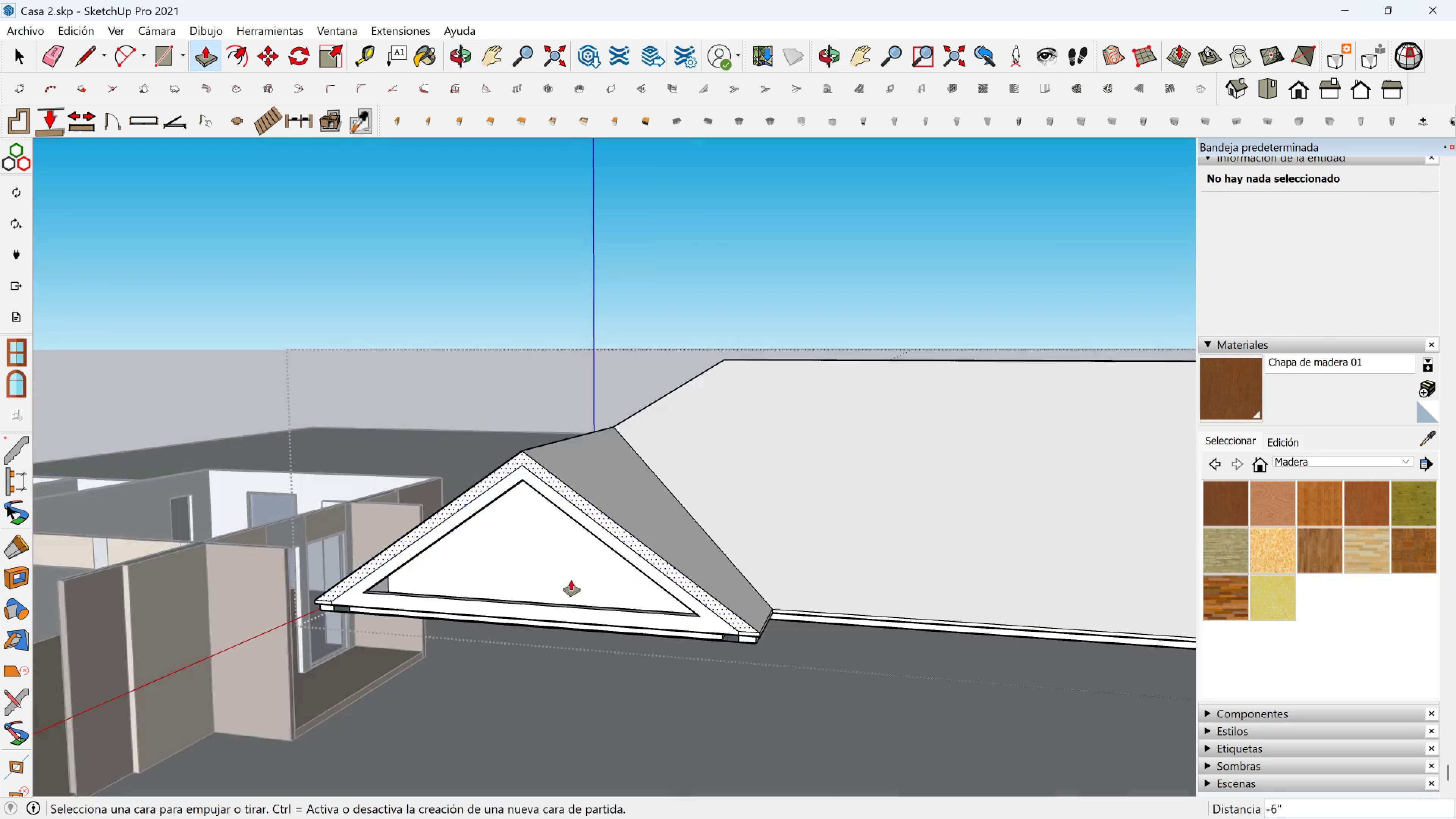 
scroll: coordinate [502, 573], scroll_direction: up, amount: 7.0